 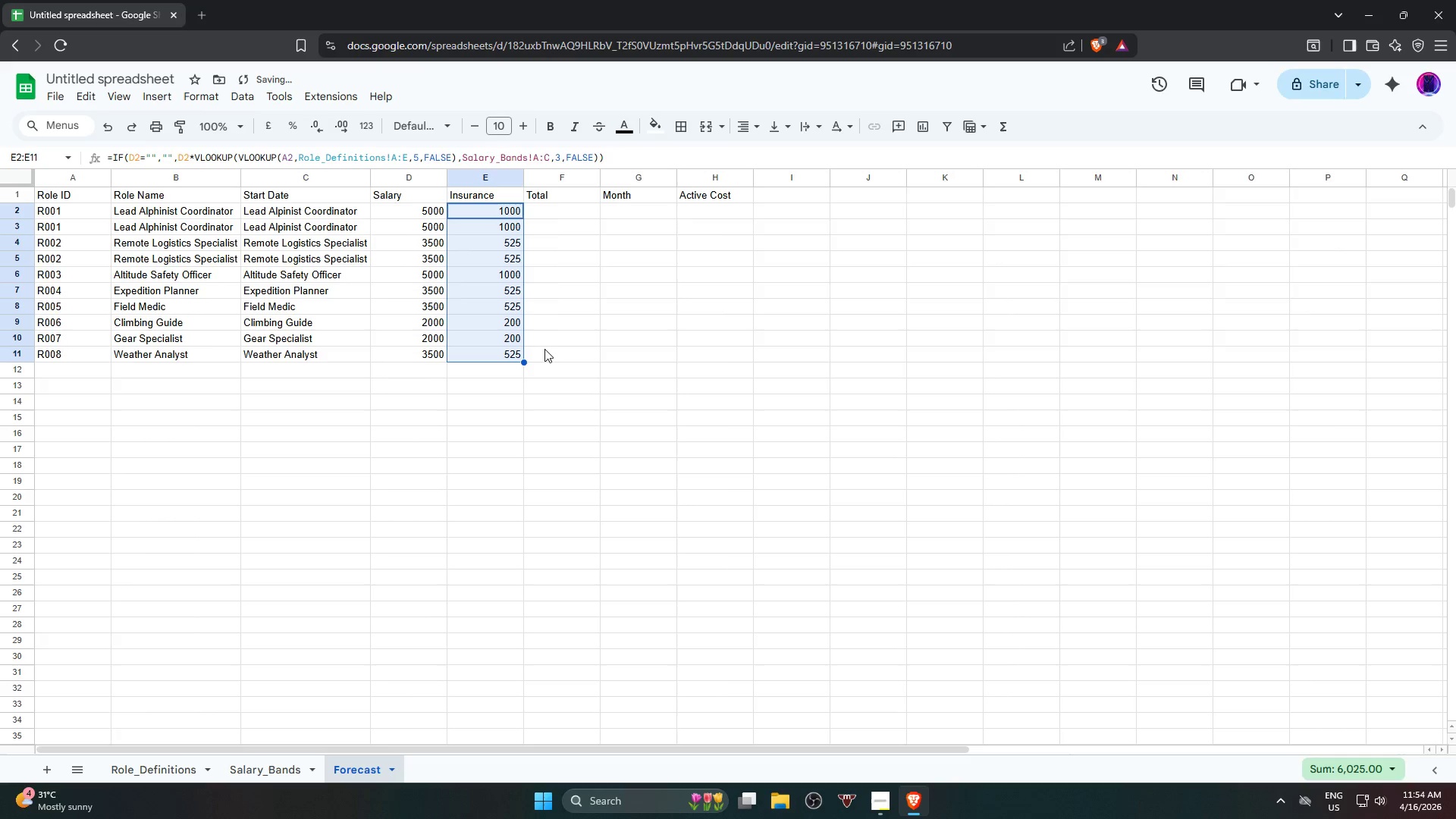 
left_click([547, 349])
 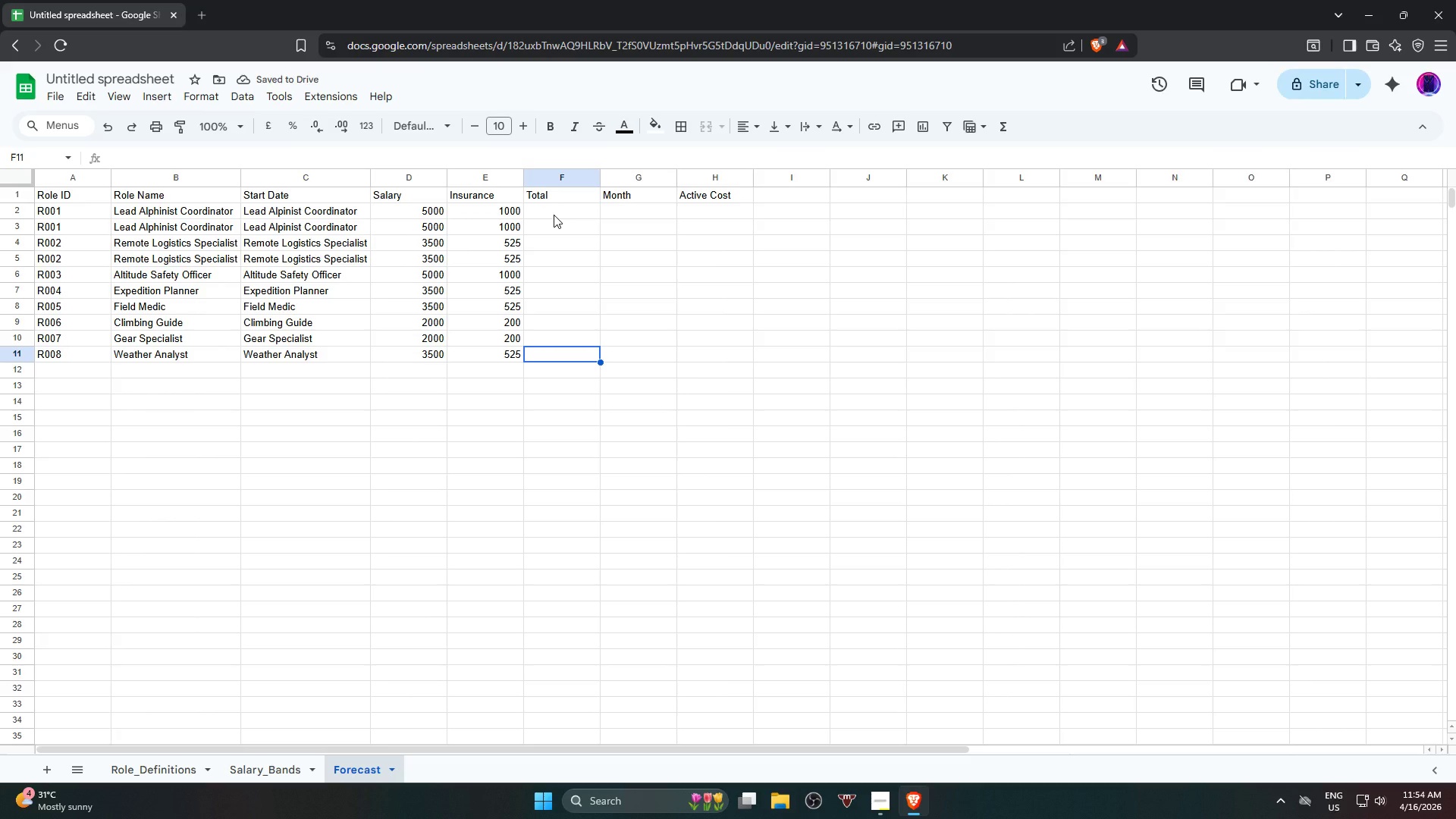 
double_click([551, 213])
 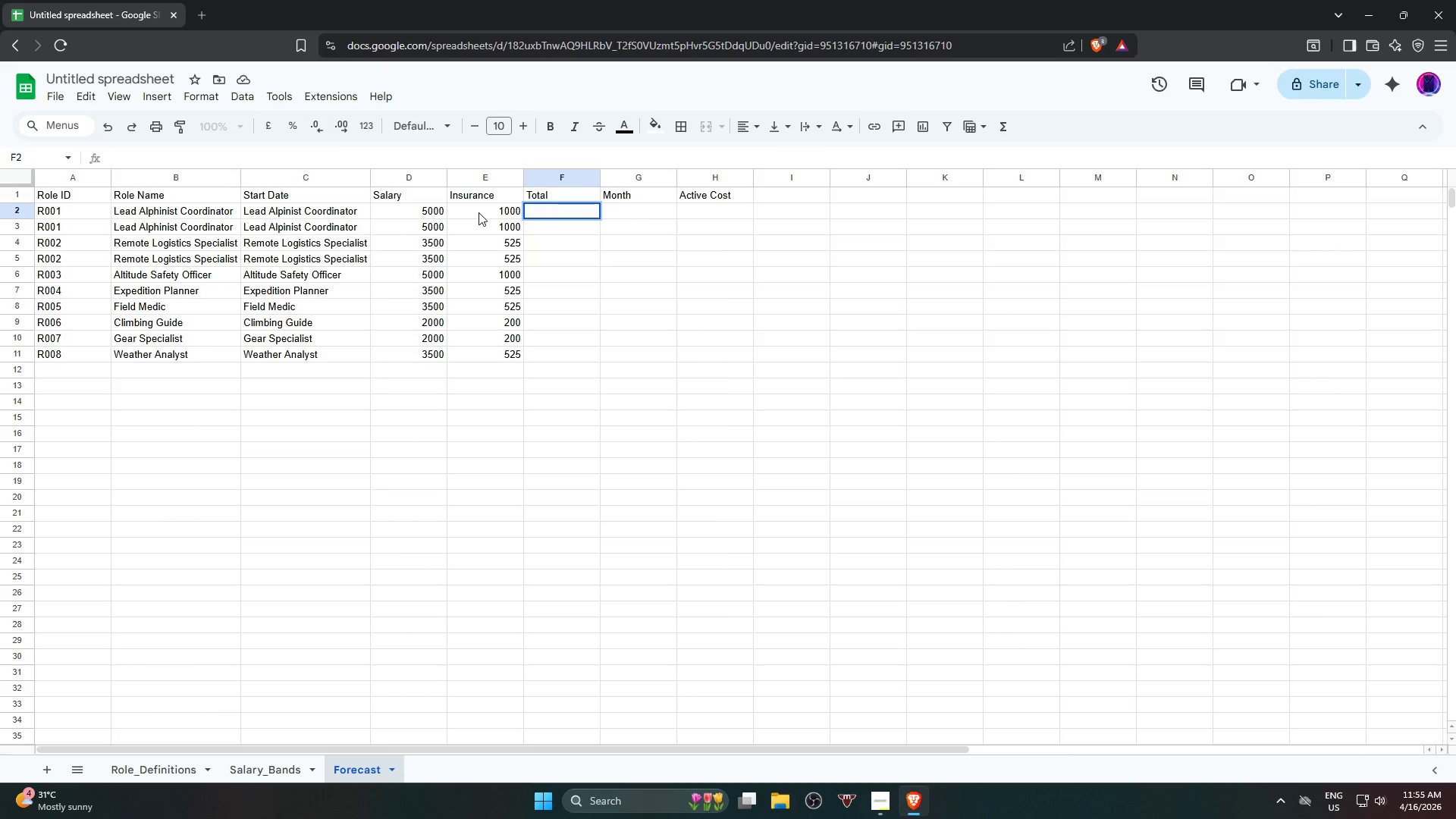 
wait(55.84)
 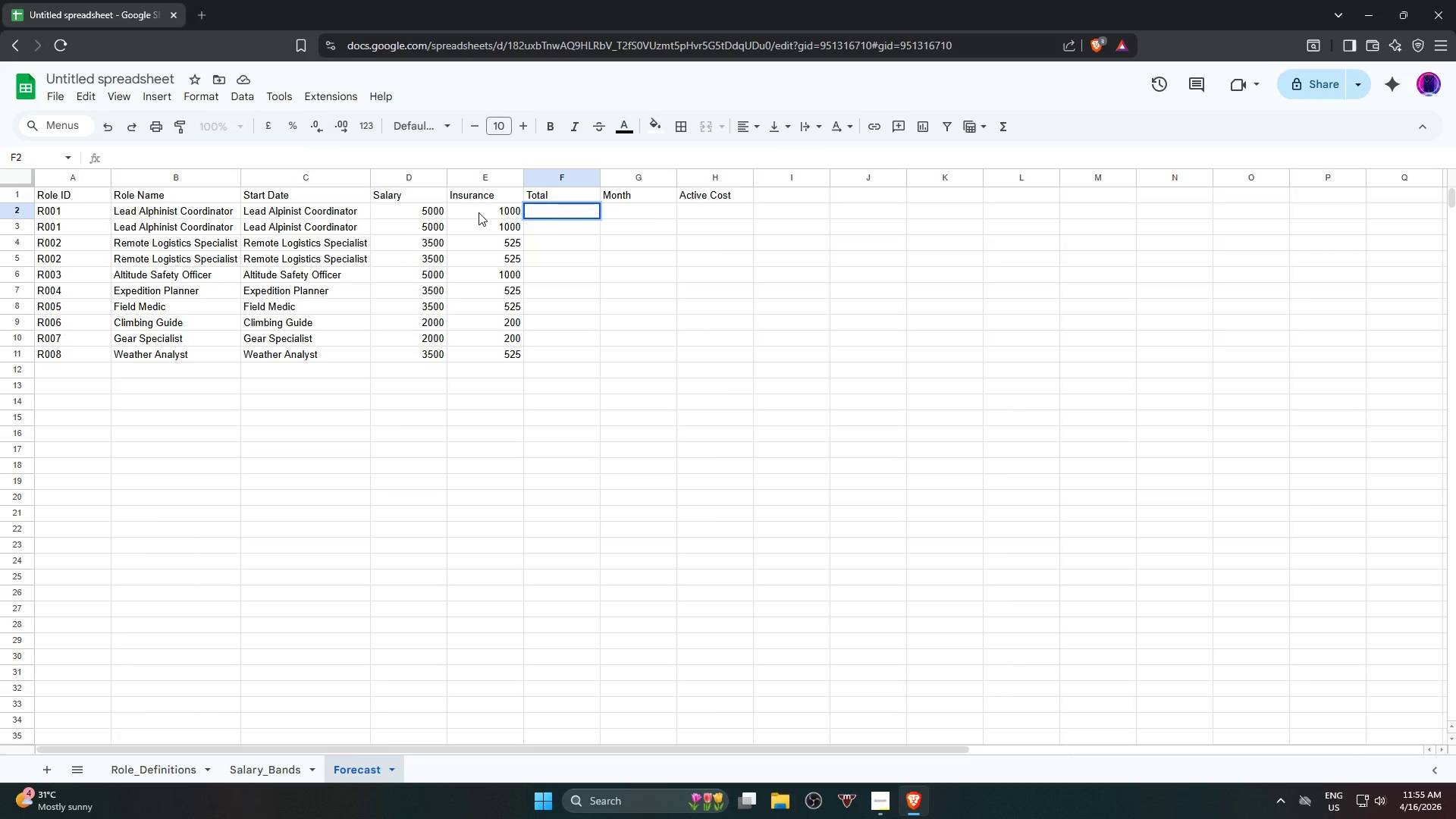 
type(=IF)
 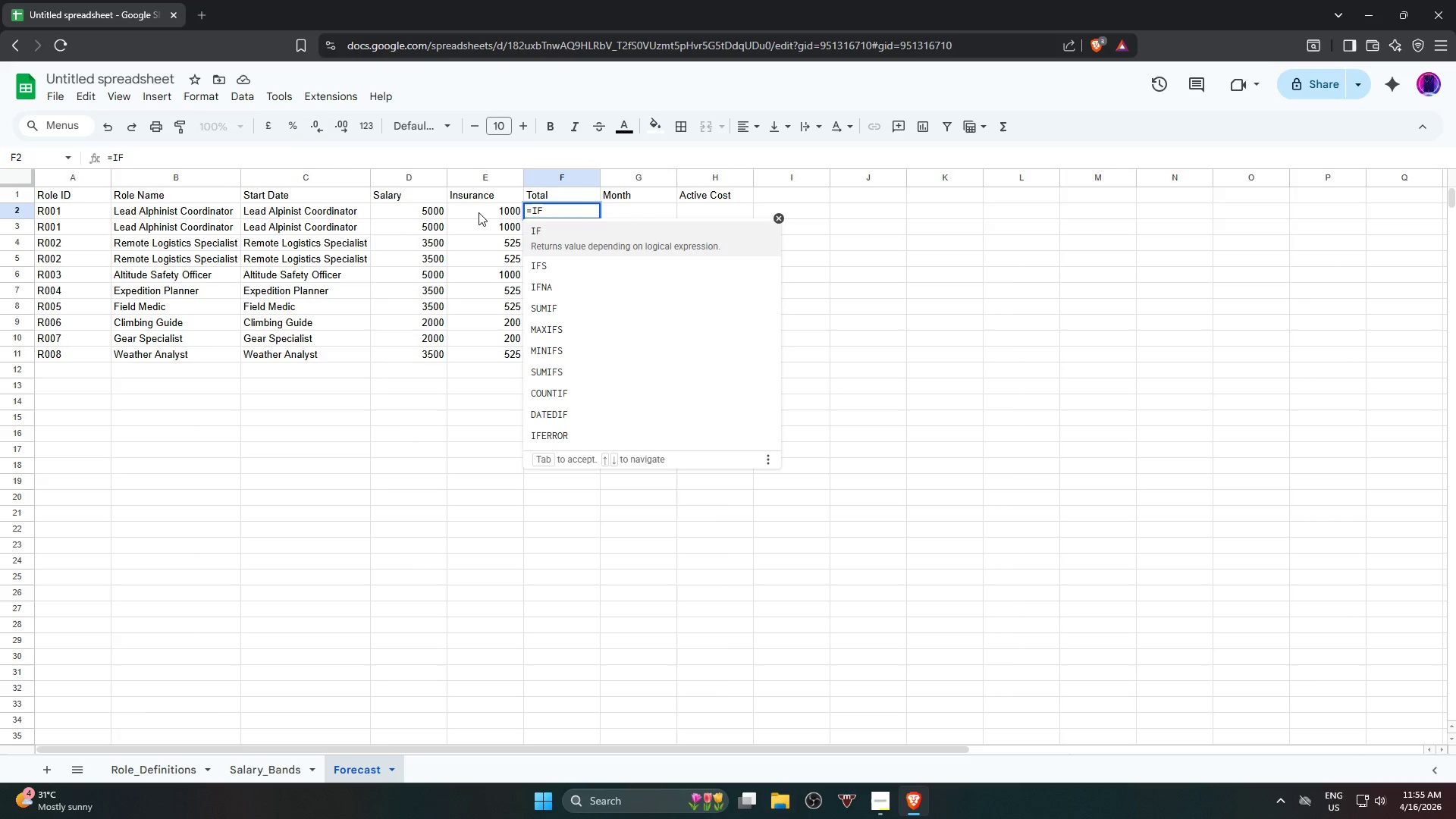 
wait(27.23)
 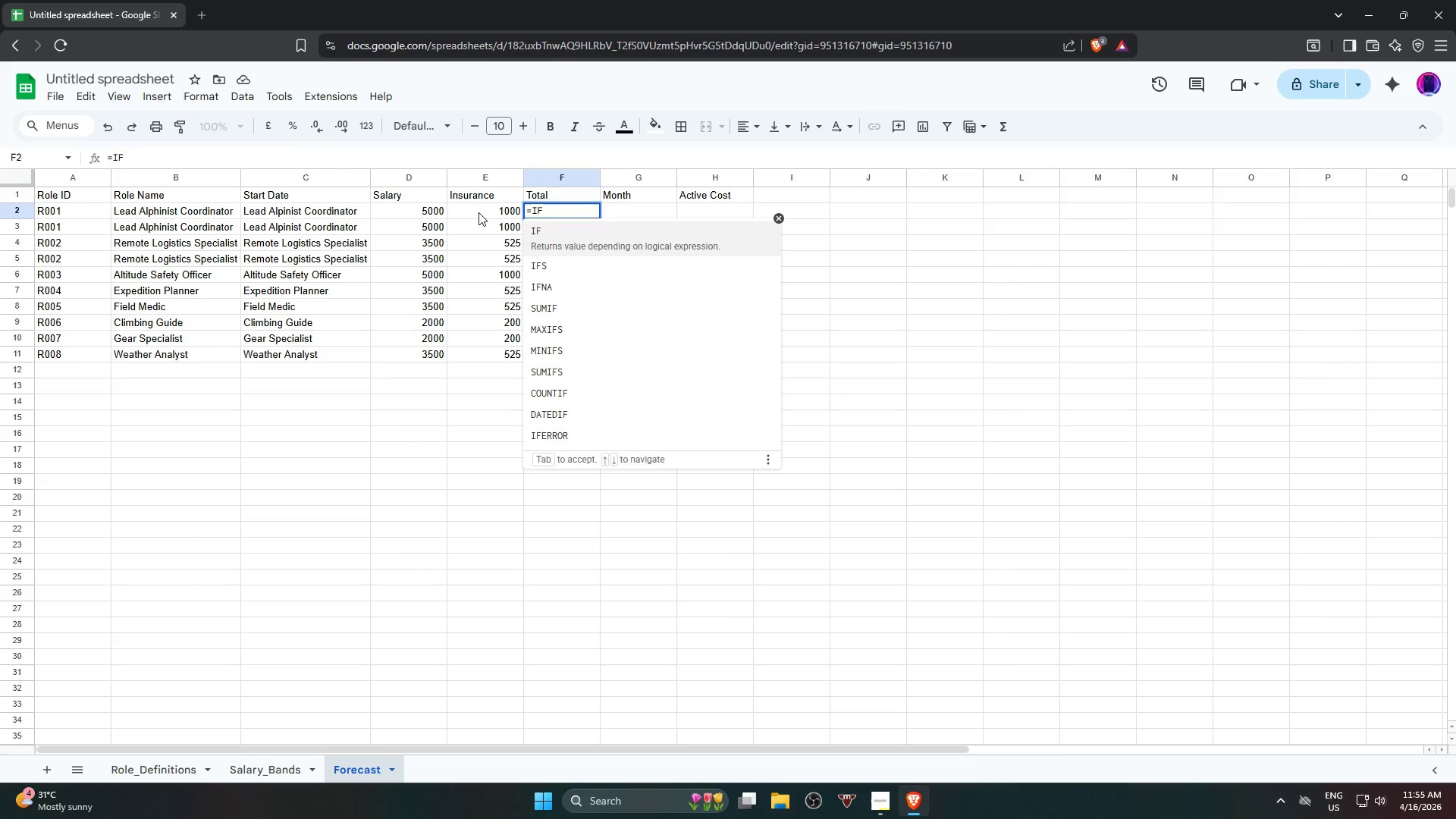 
key(Shift+ShiftRight)
 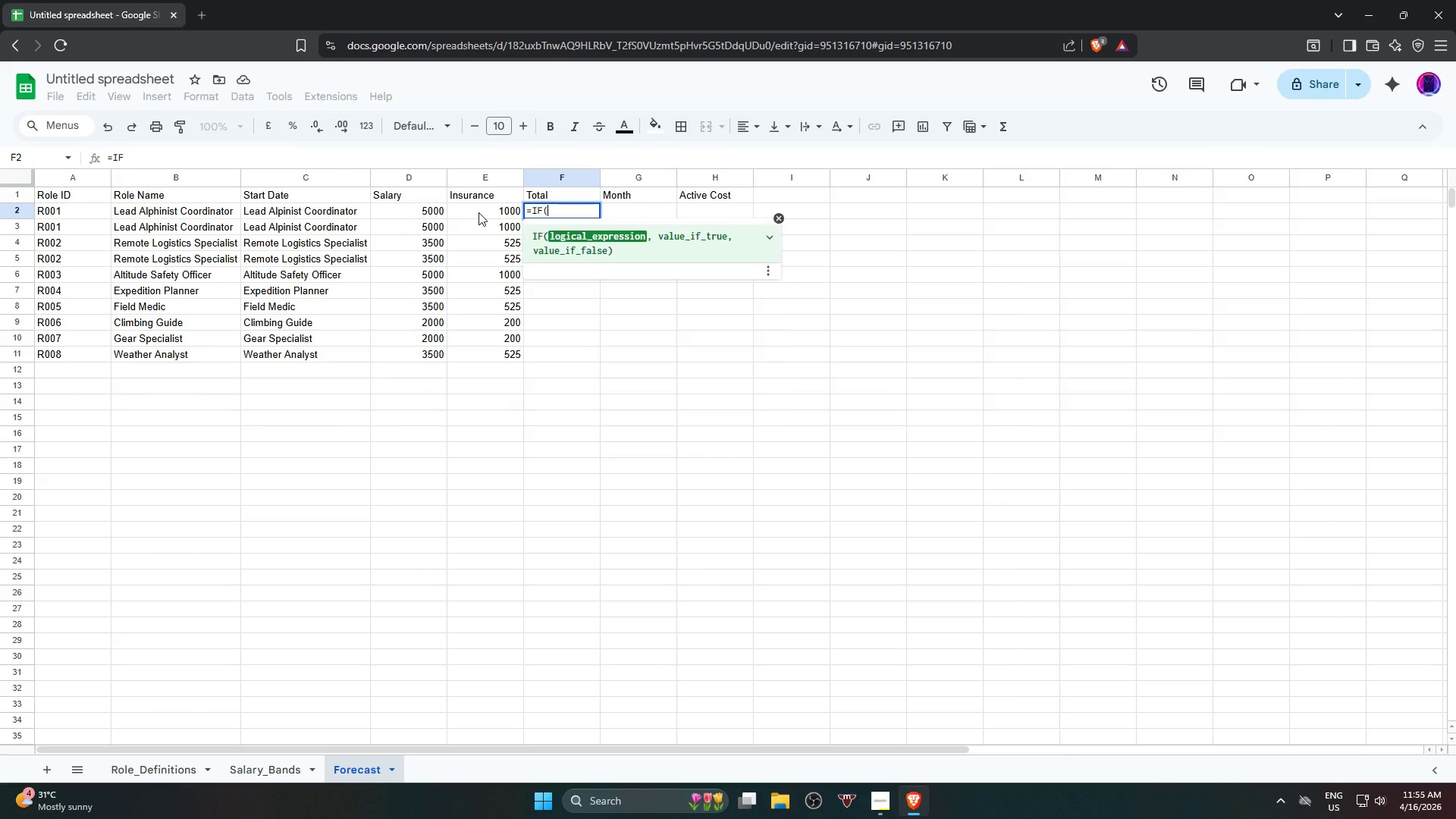 
key(Shift+9)
 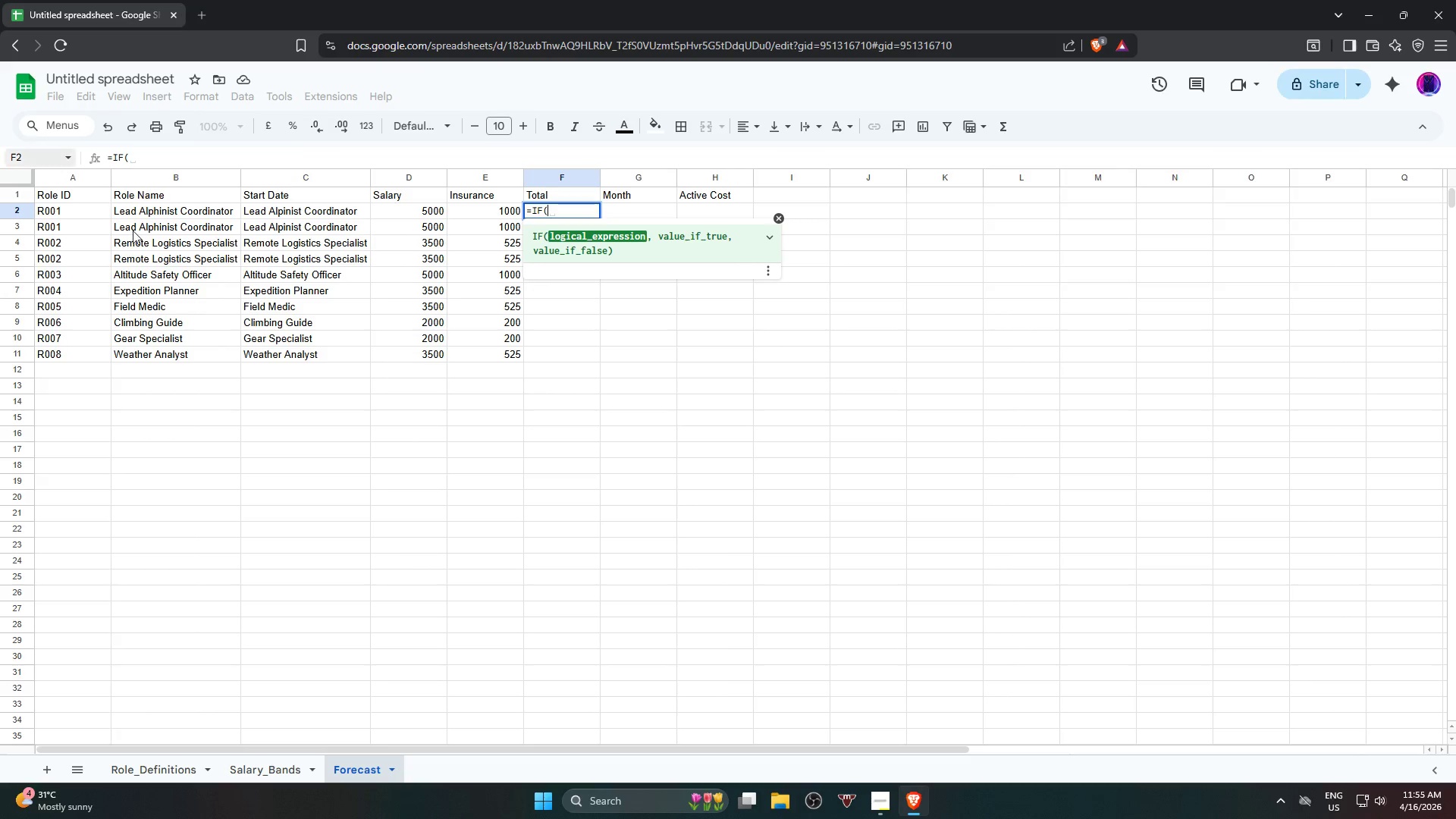 
left_click([411, 215])
 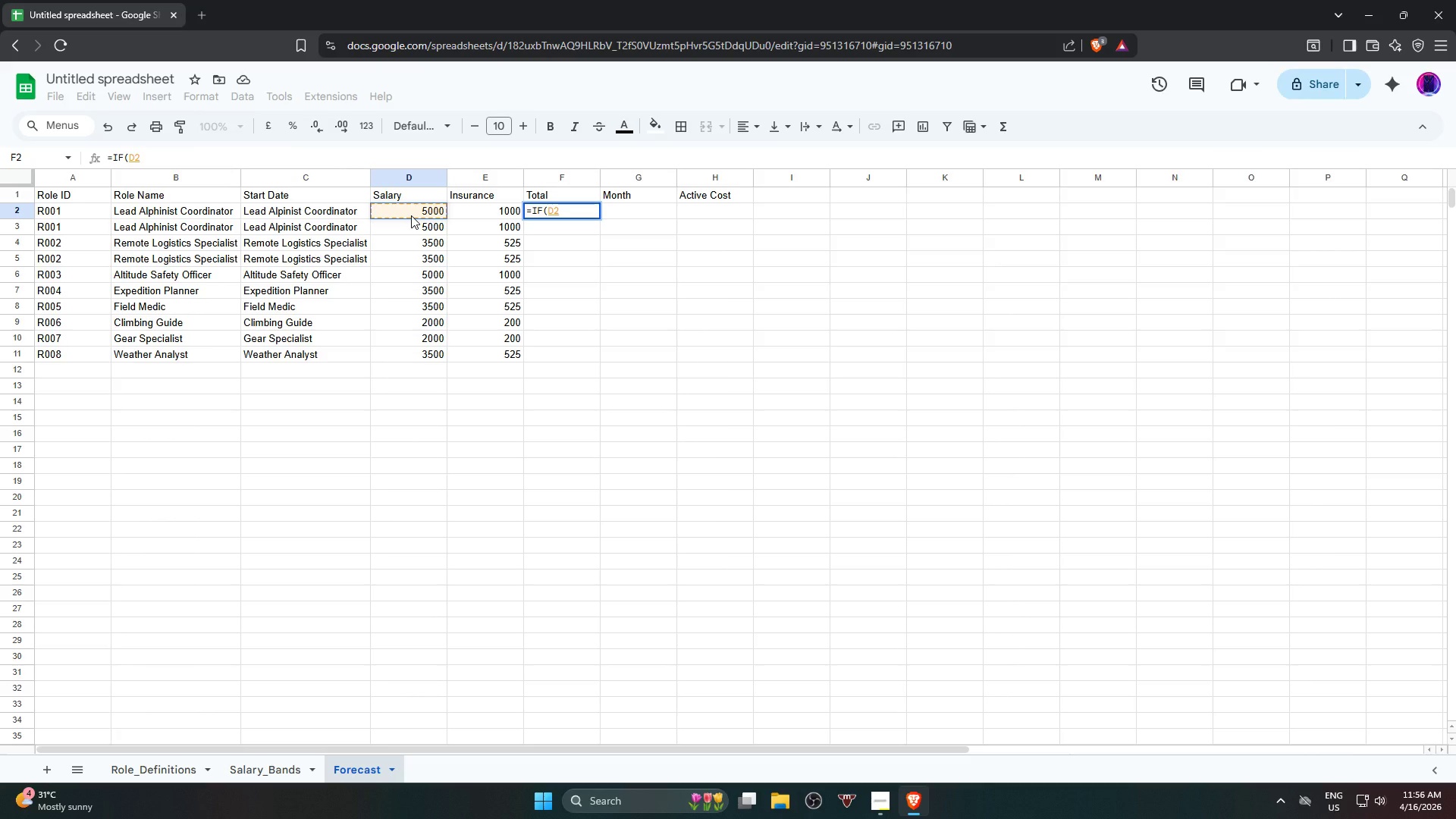 
wait(23.91)
 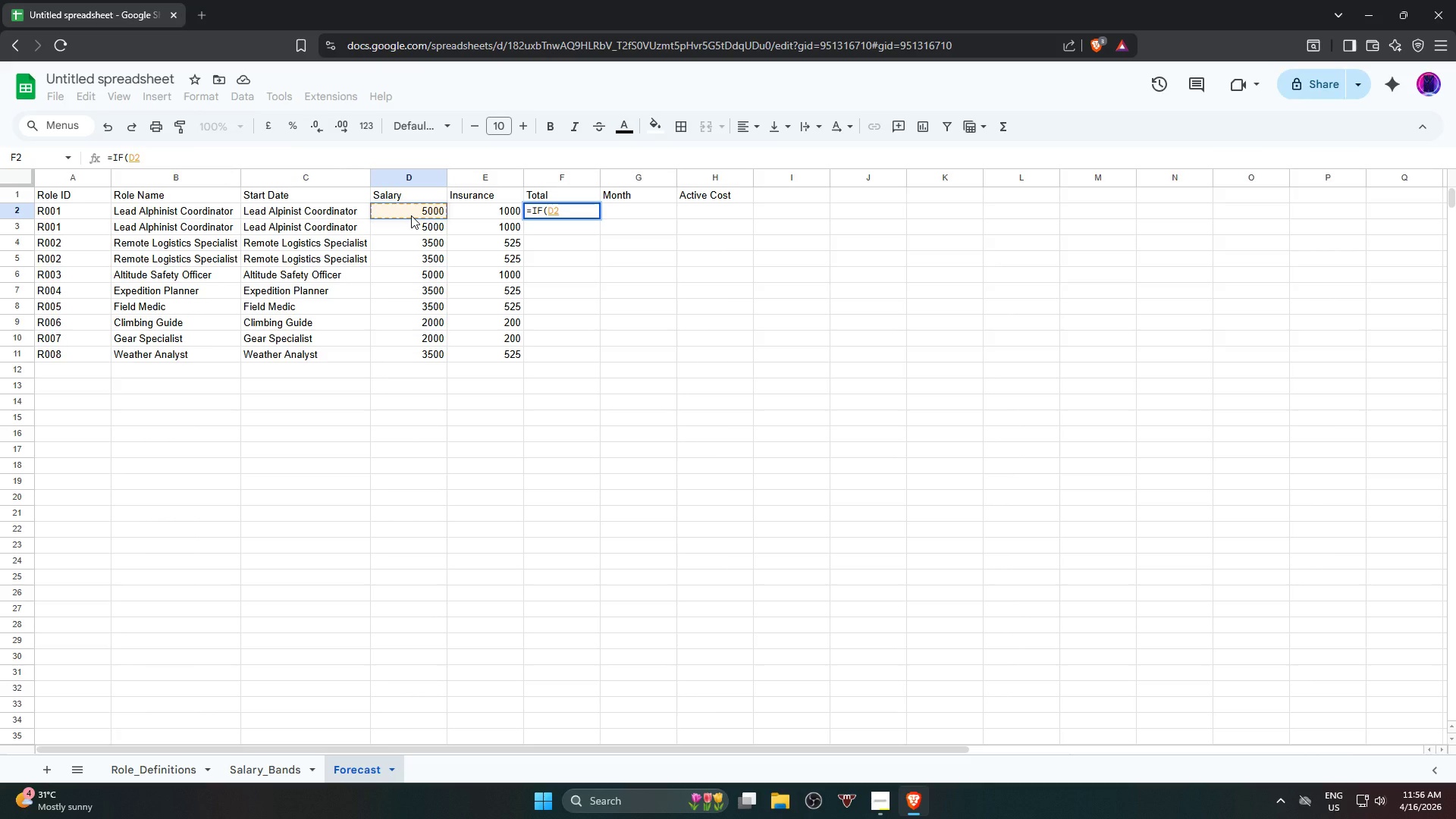 
key(Equal)
 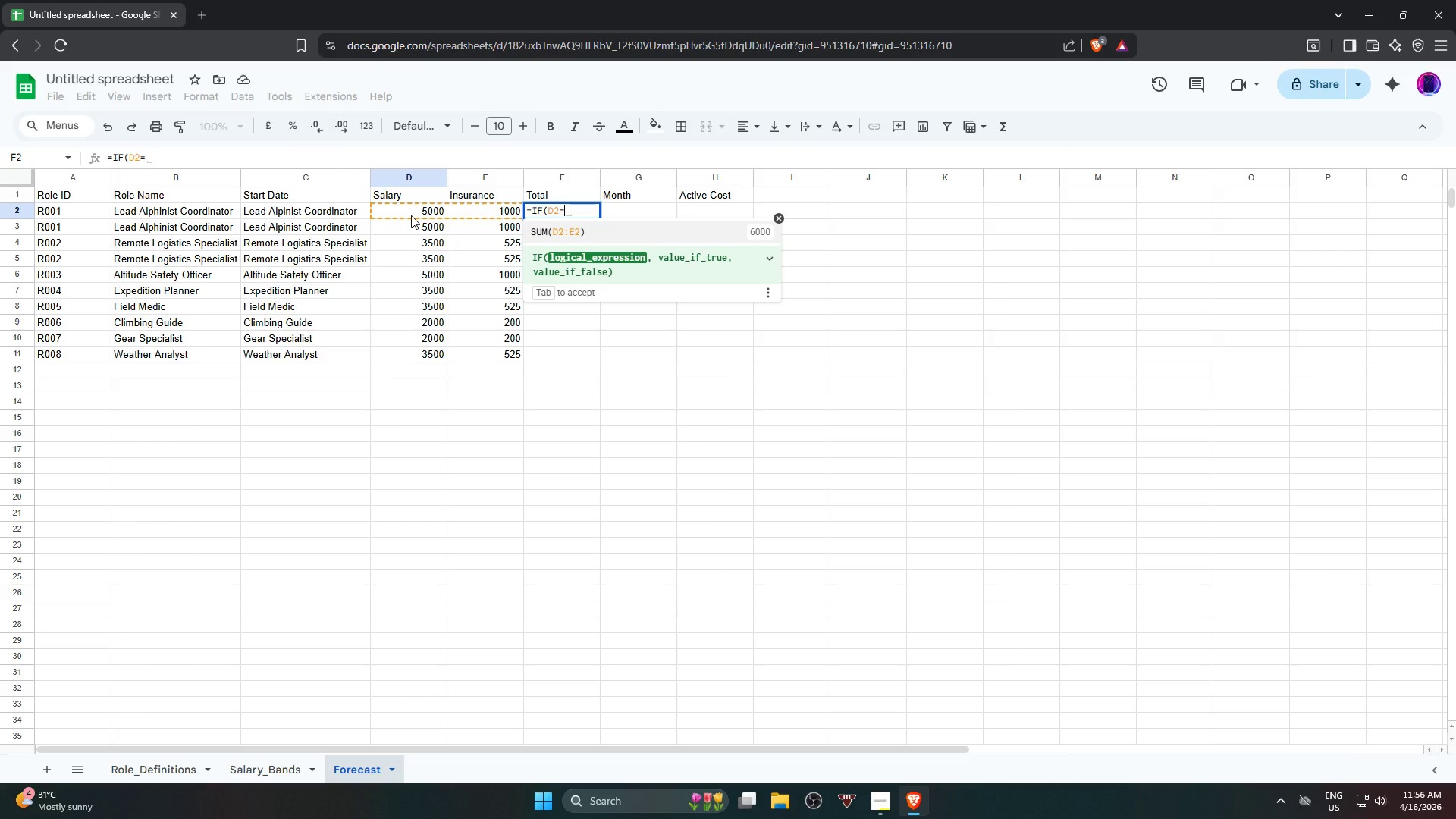 
key(Shift+Quote)
 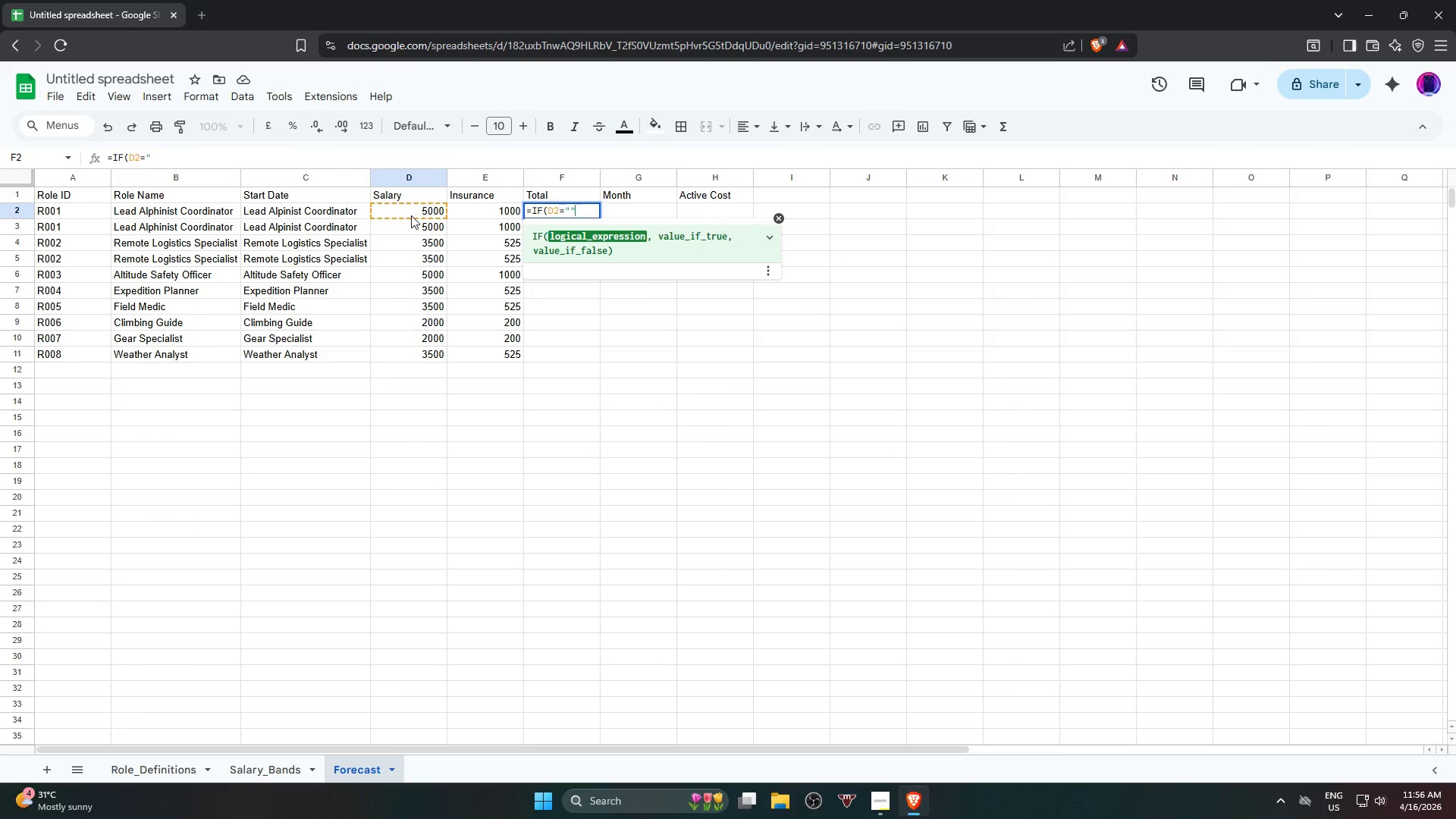 
key(Shift+Quote)
 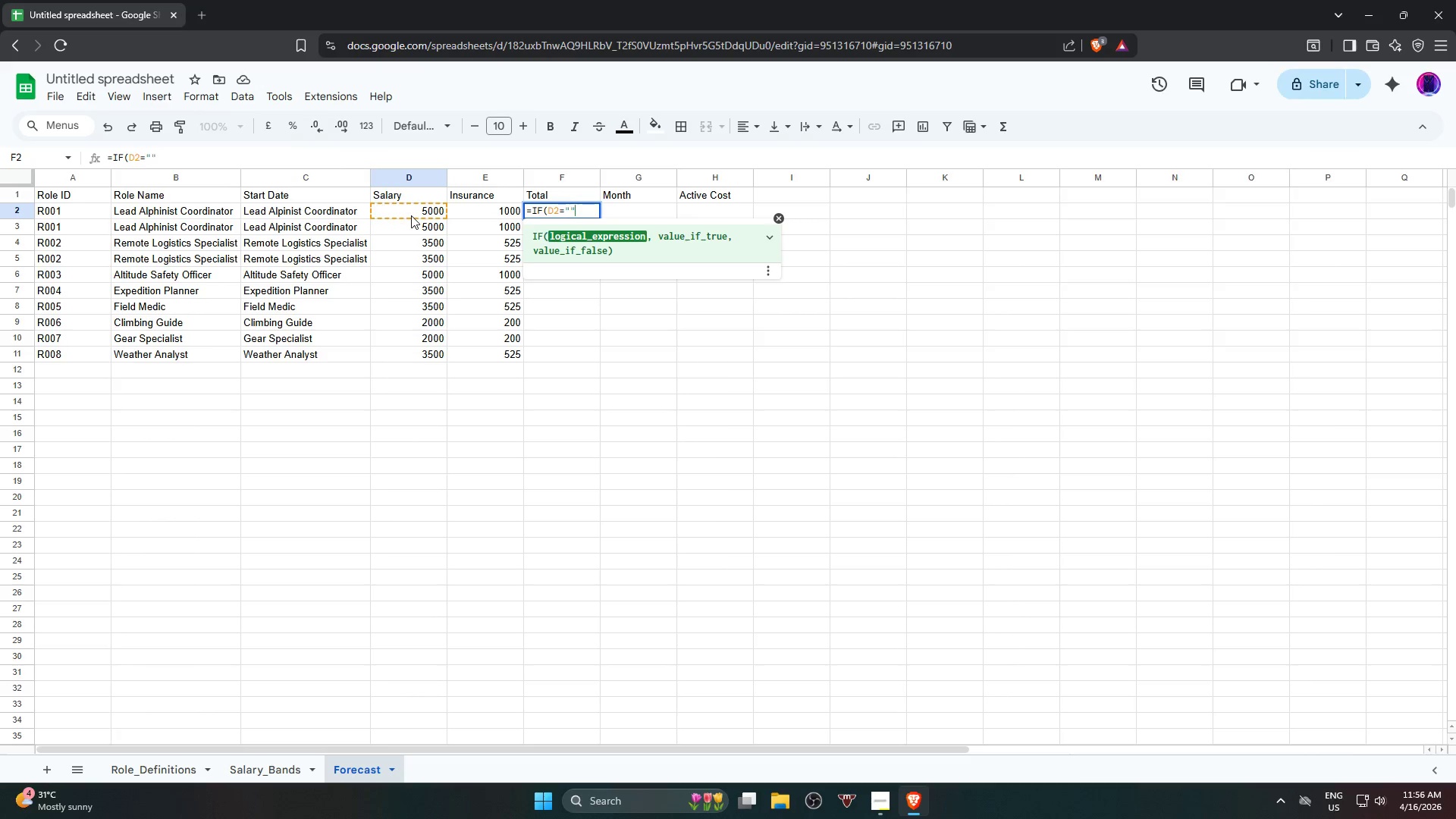 
key(Shift+ShiftRight)
 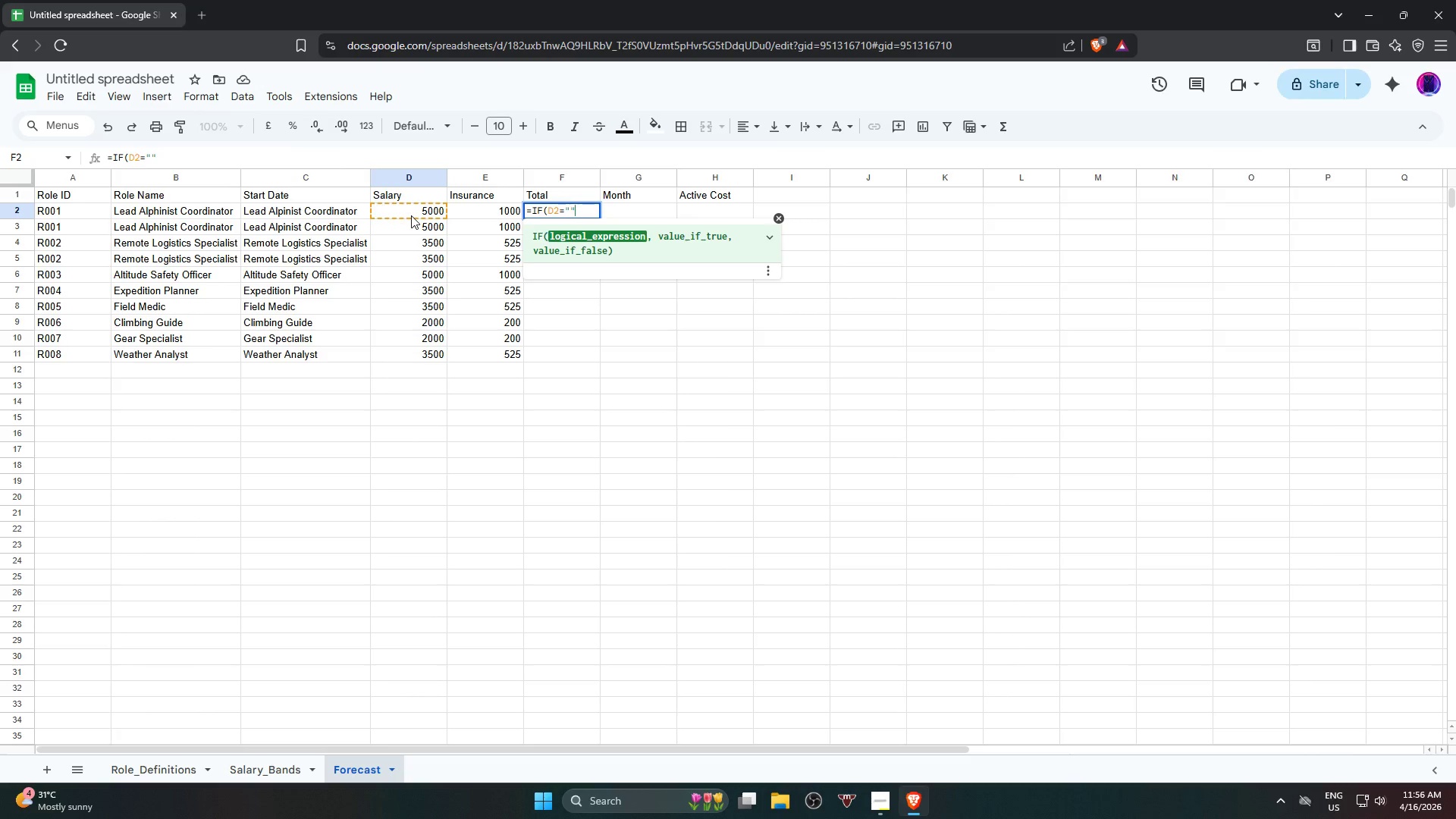 
key(Comma)
 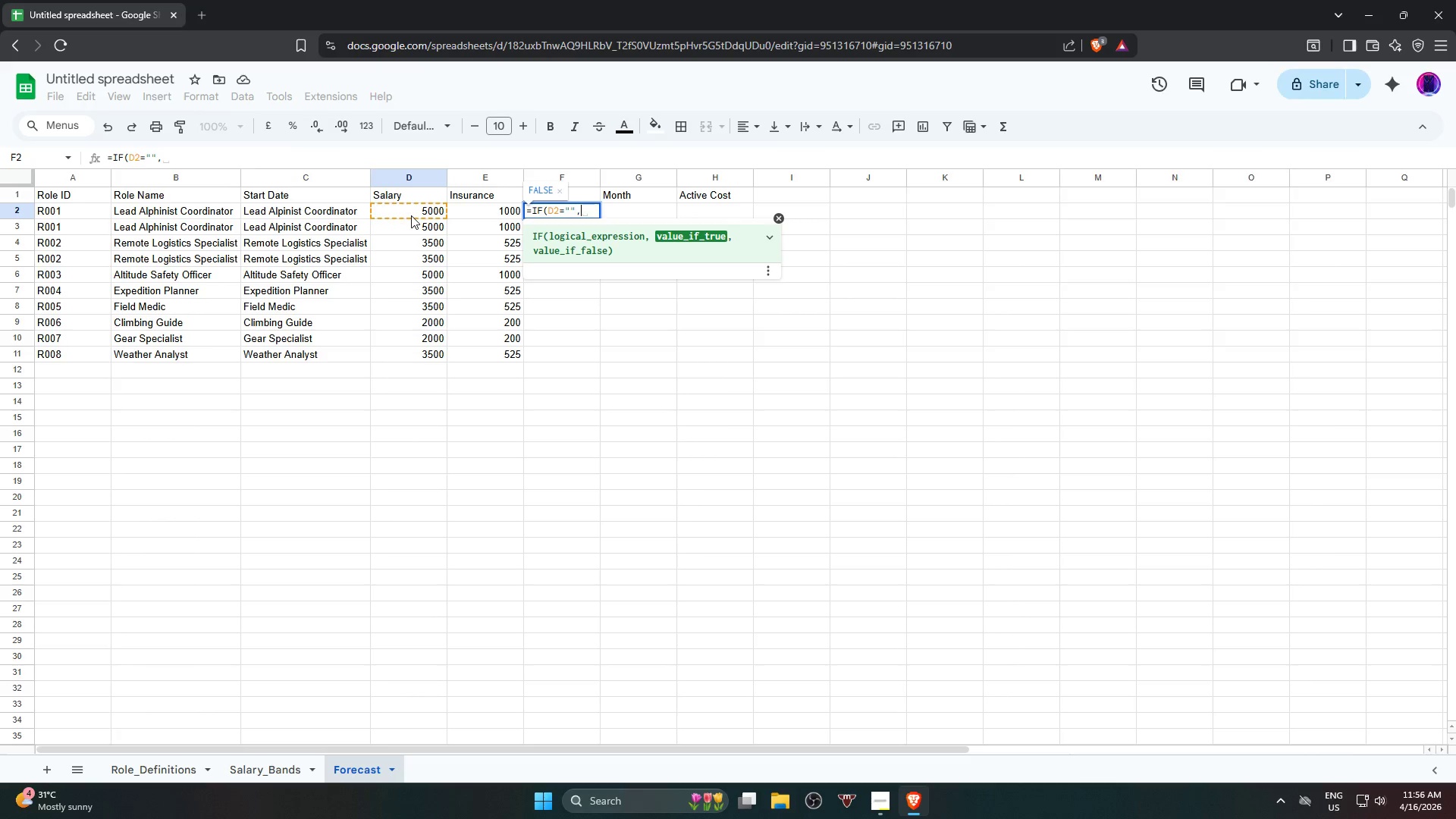 
key(Shift+Quote)
 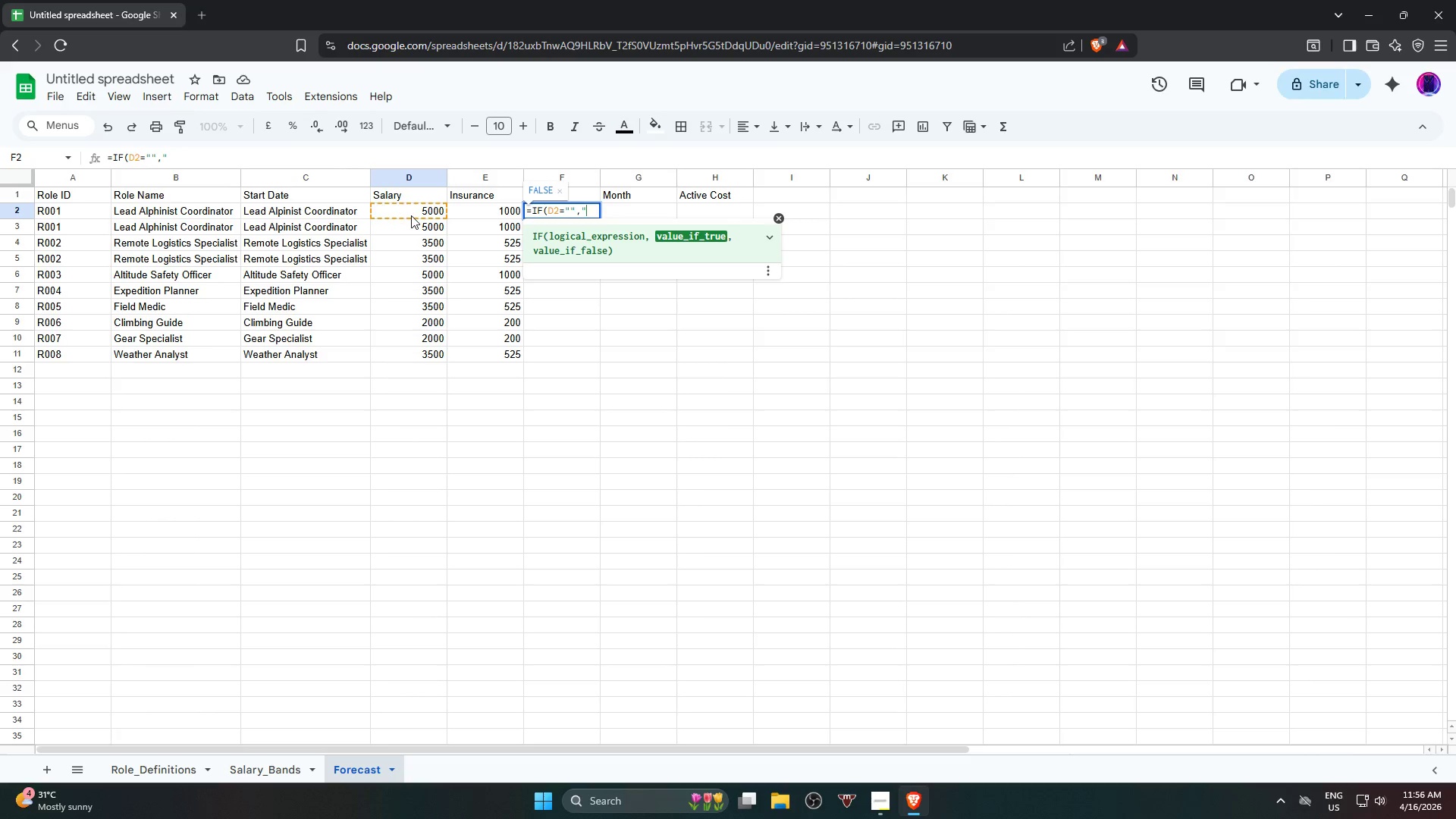 
key(Shift+Quote)
 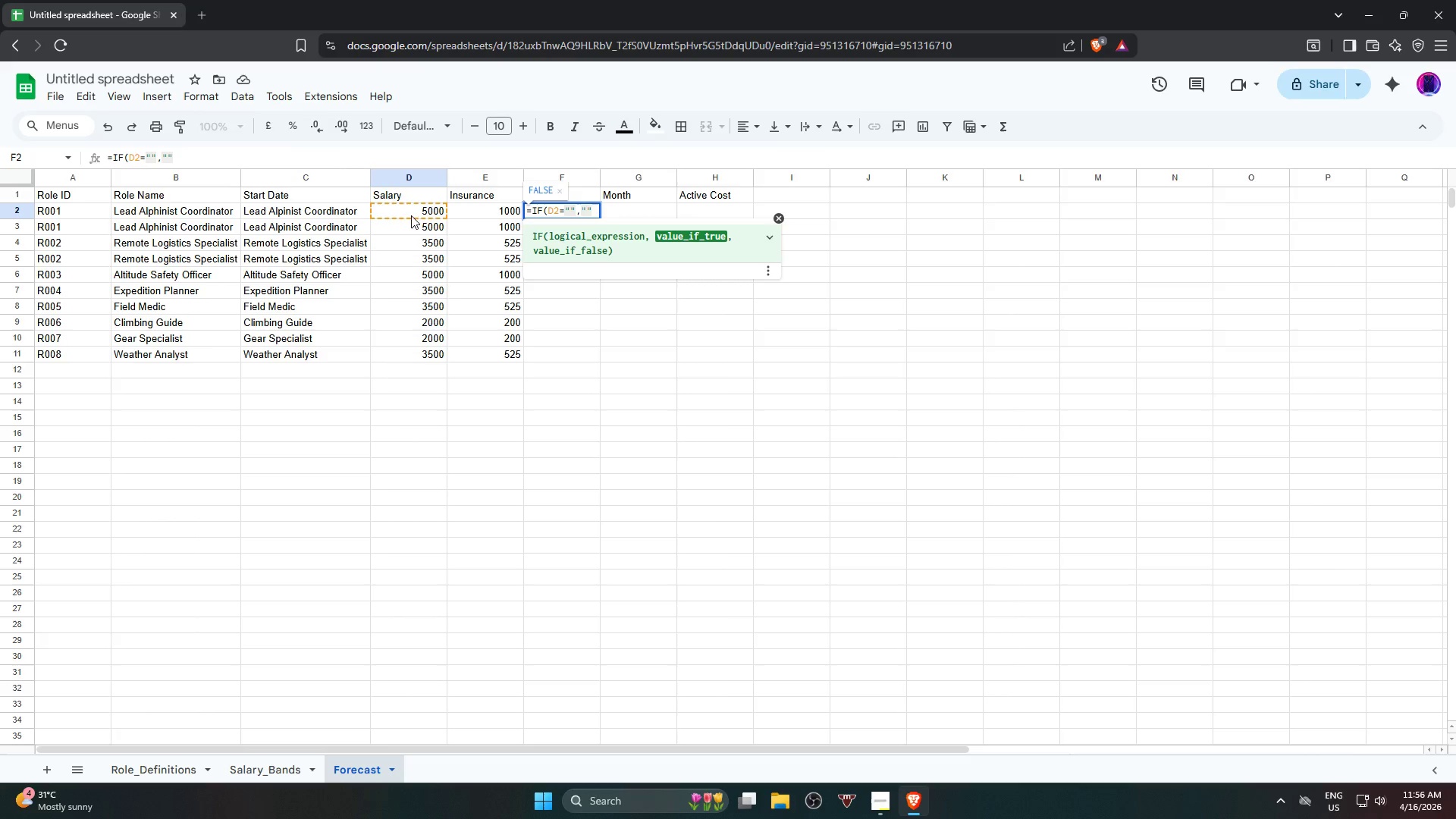 
left_click([403, 213])
 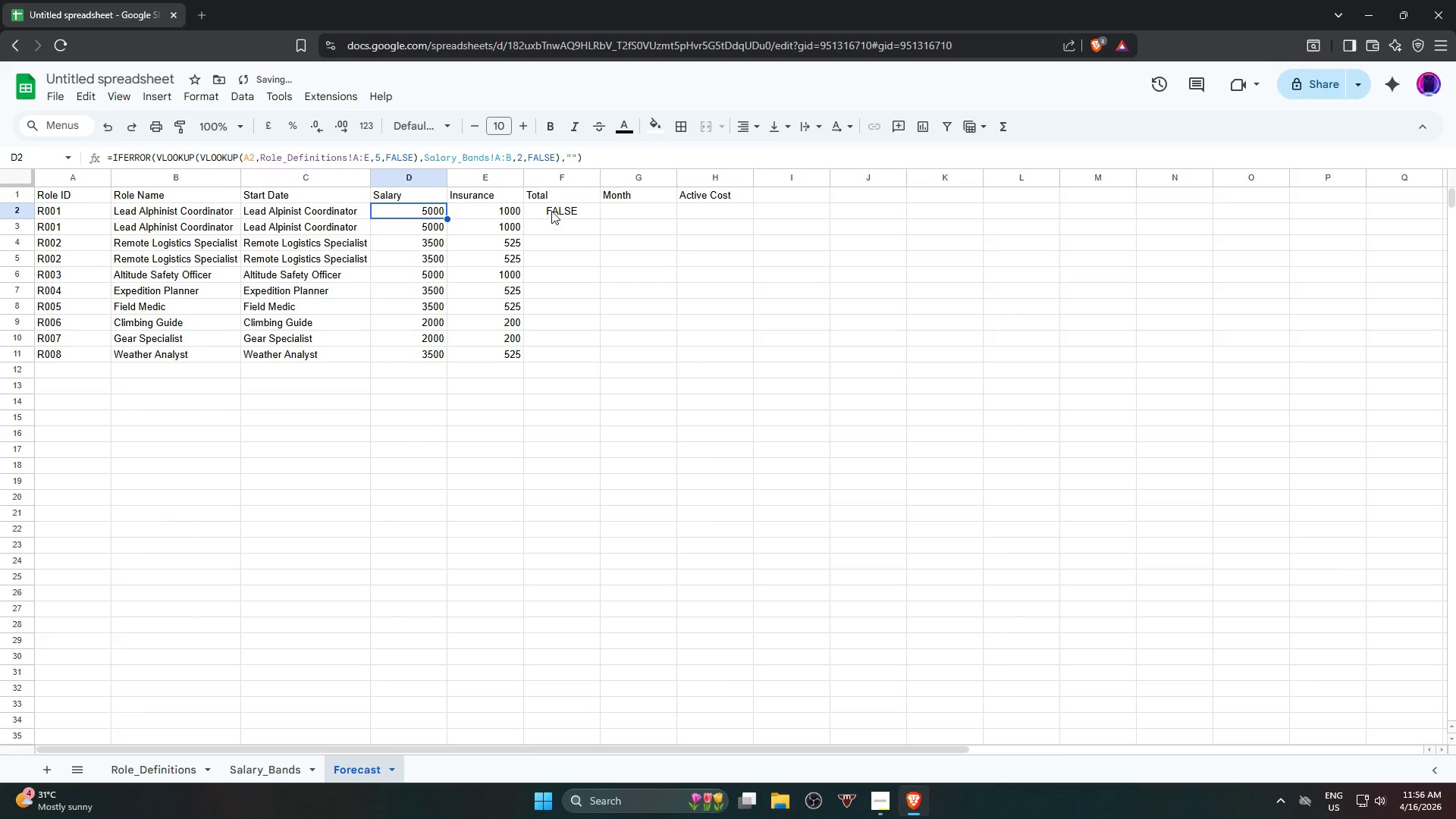 
double_click([551, 211])
 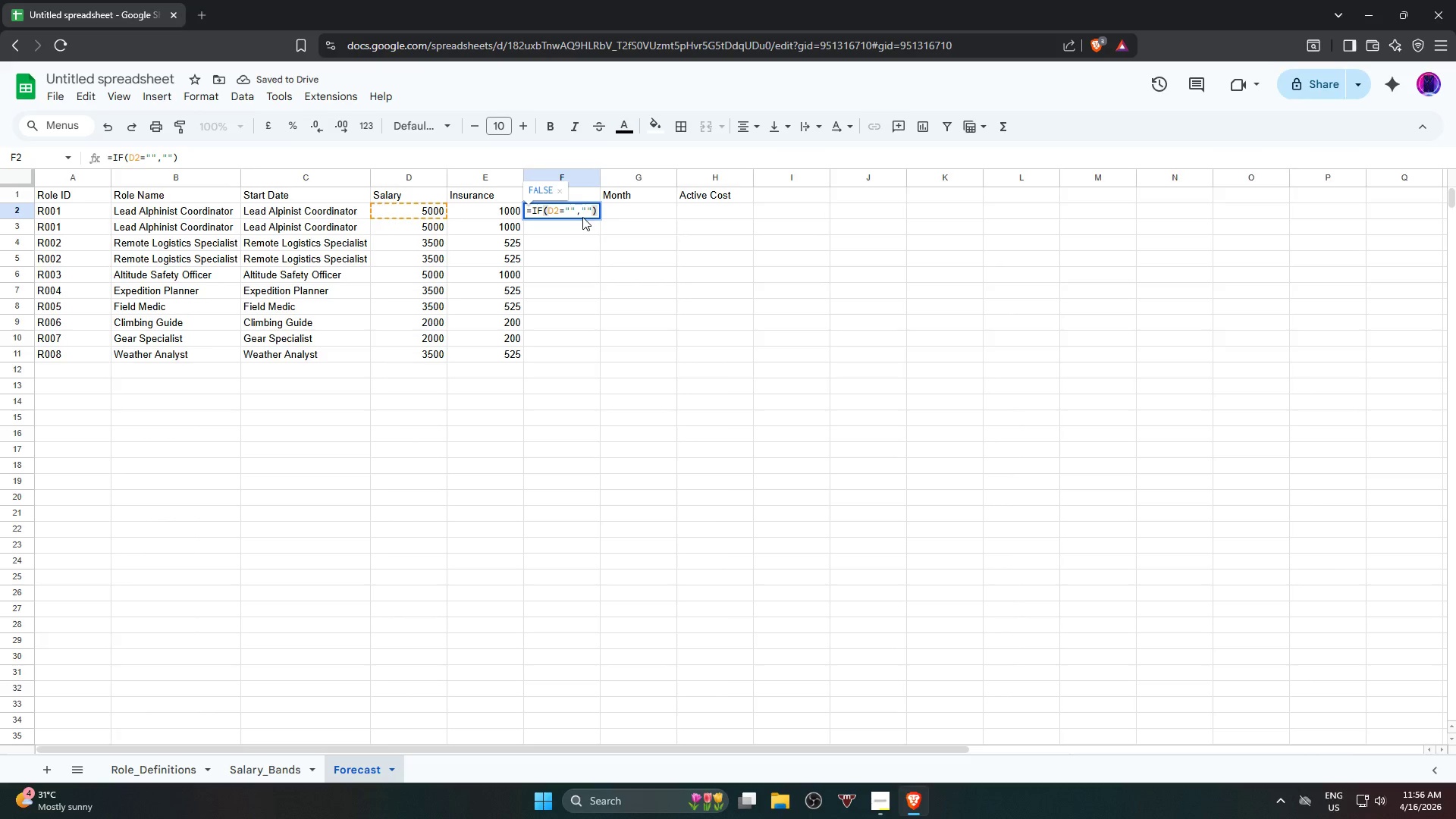 
key(Backspace)
 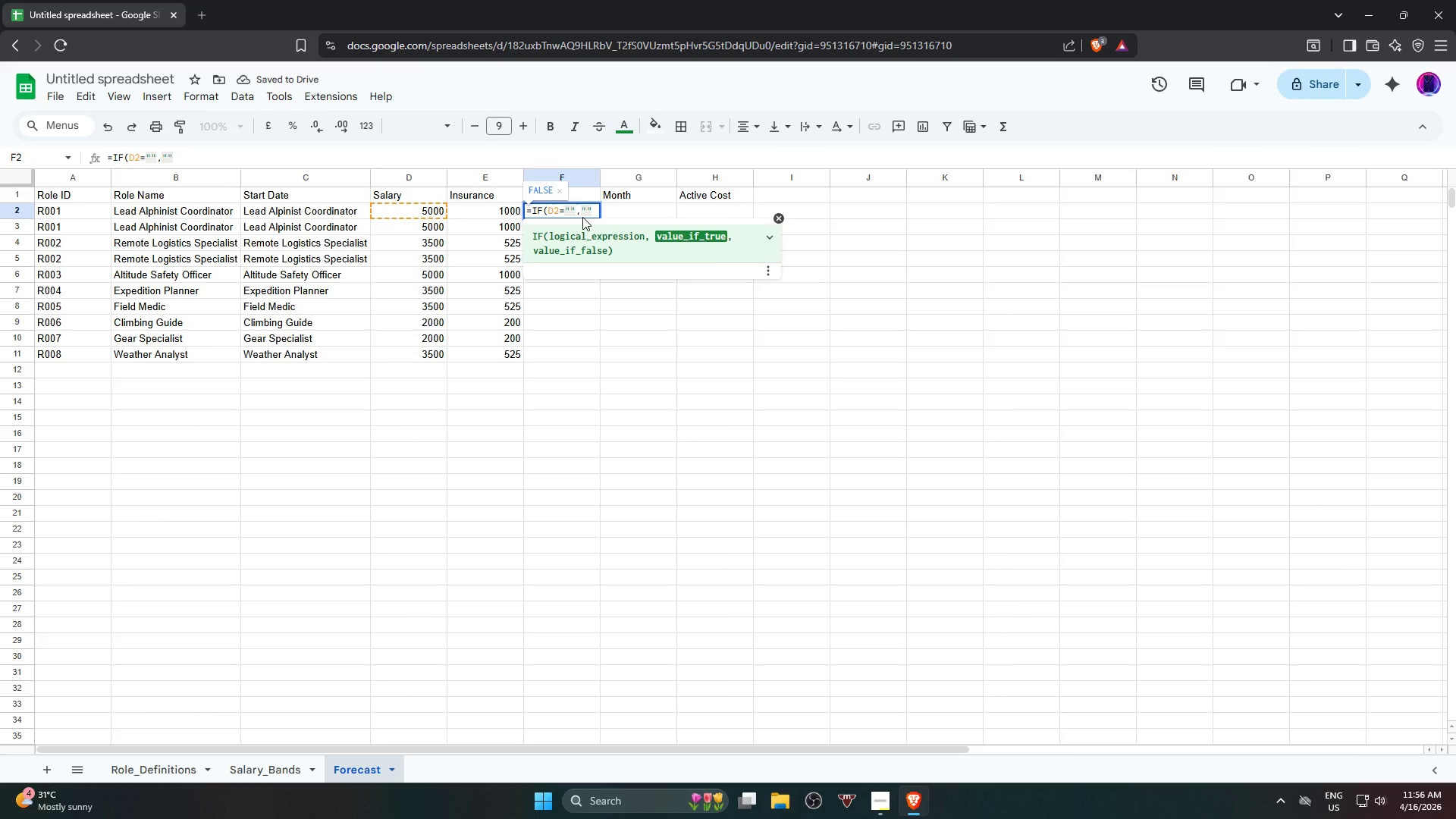 
key(Comma)
 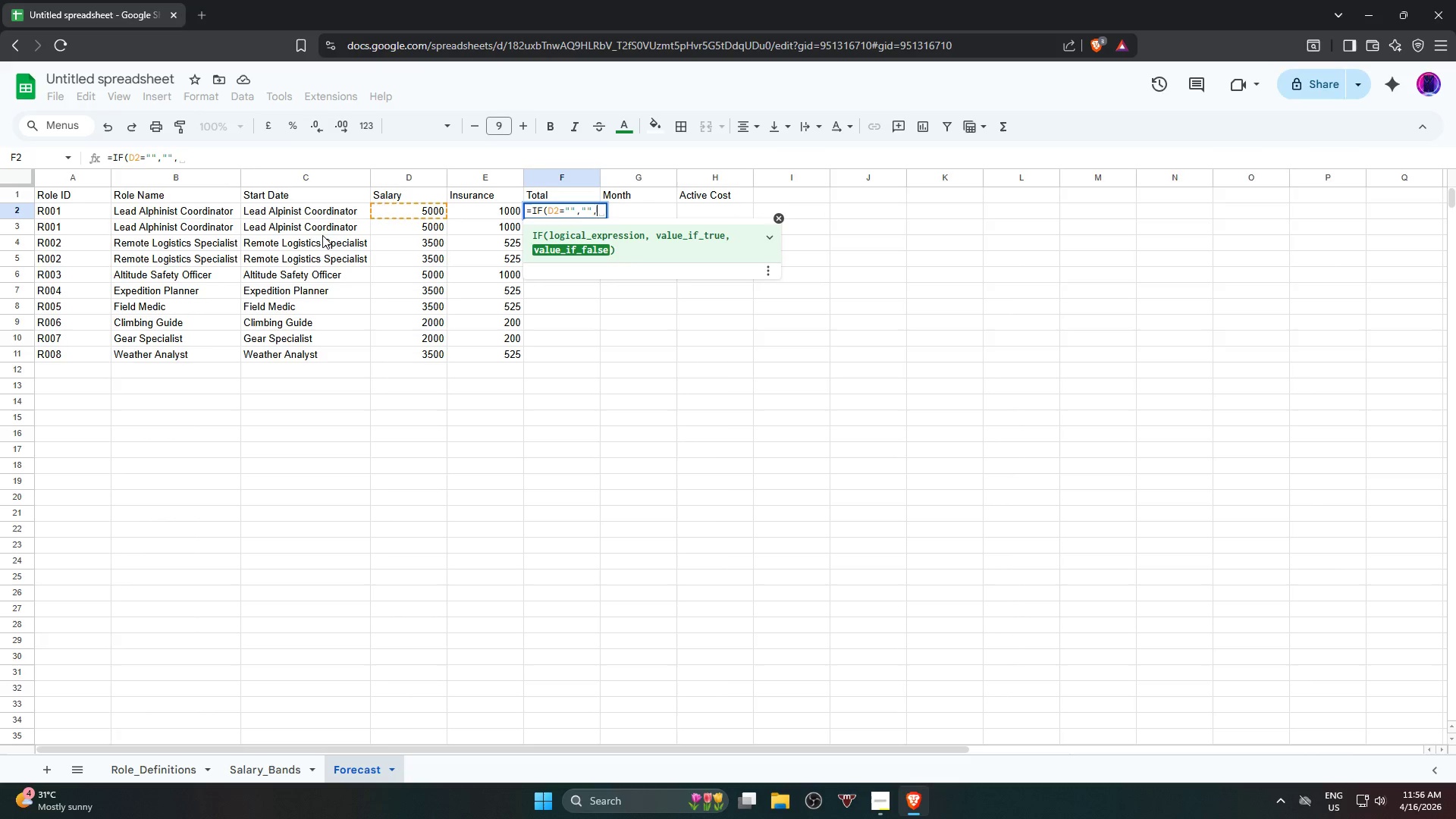 
left_click([417, 212])
 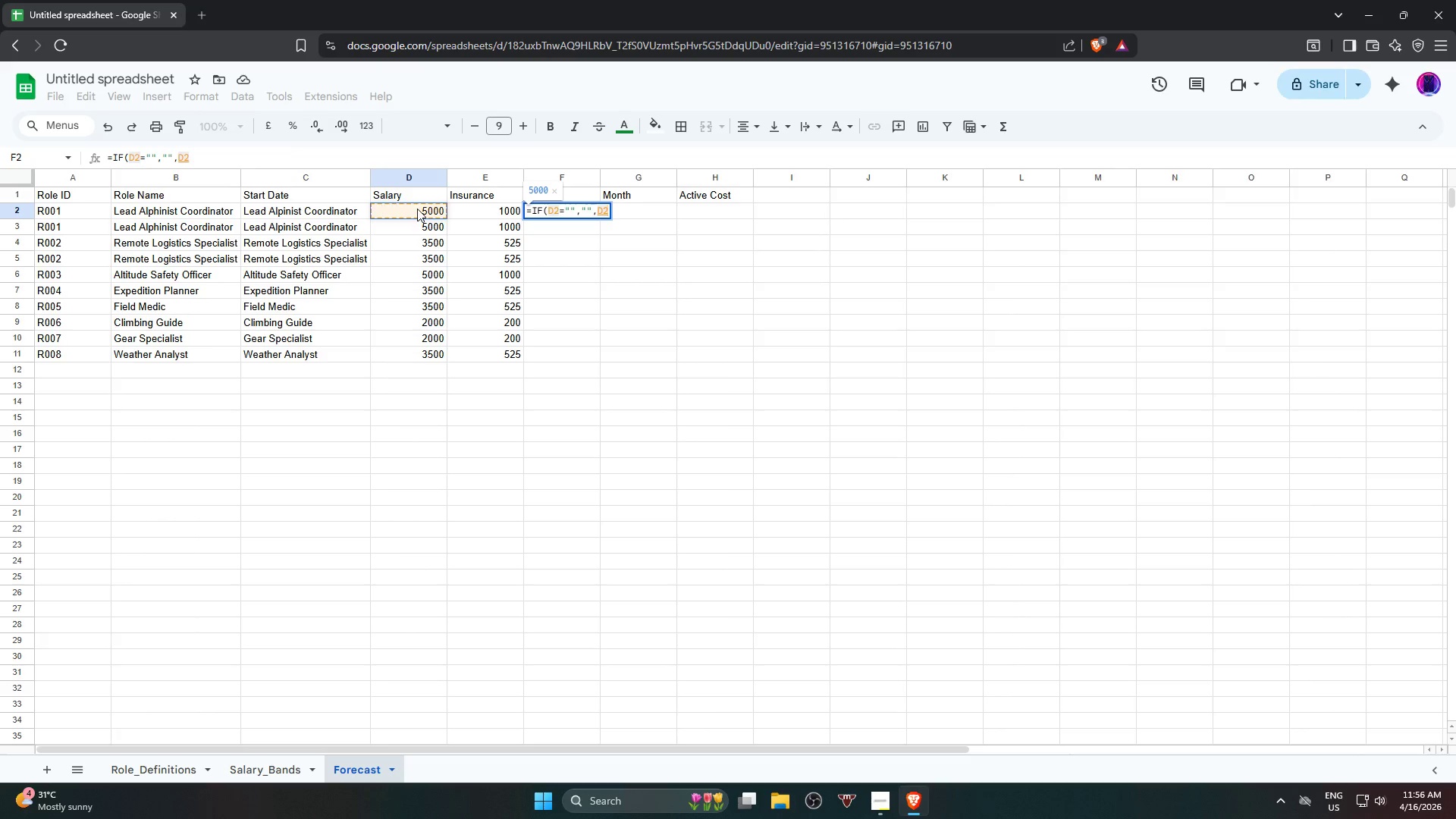 
key(Shift+Equal)
 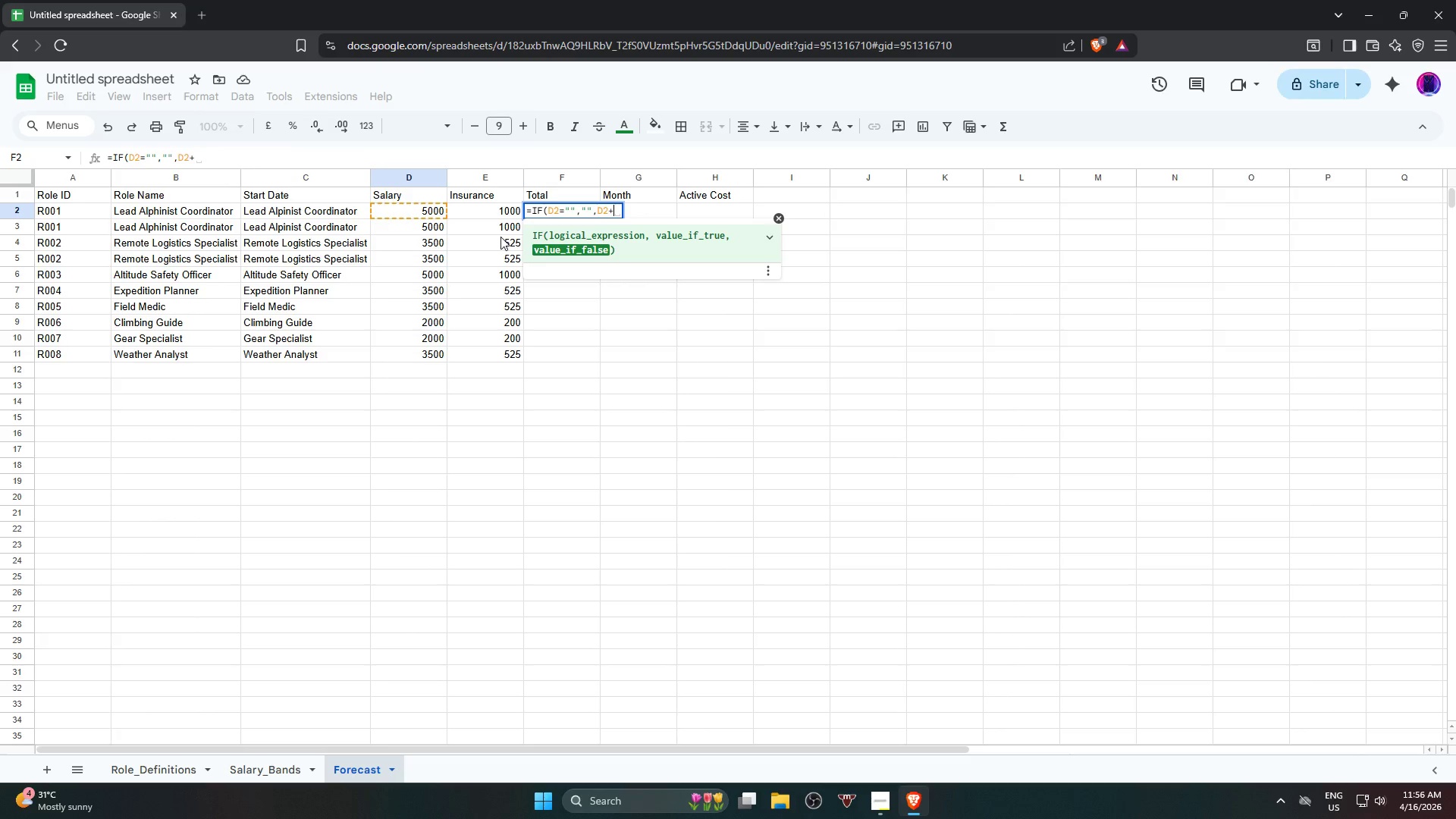 
left_click_drag(start_coordinate=[488, 215], to_coordinate=[483, 214])
 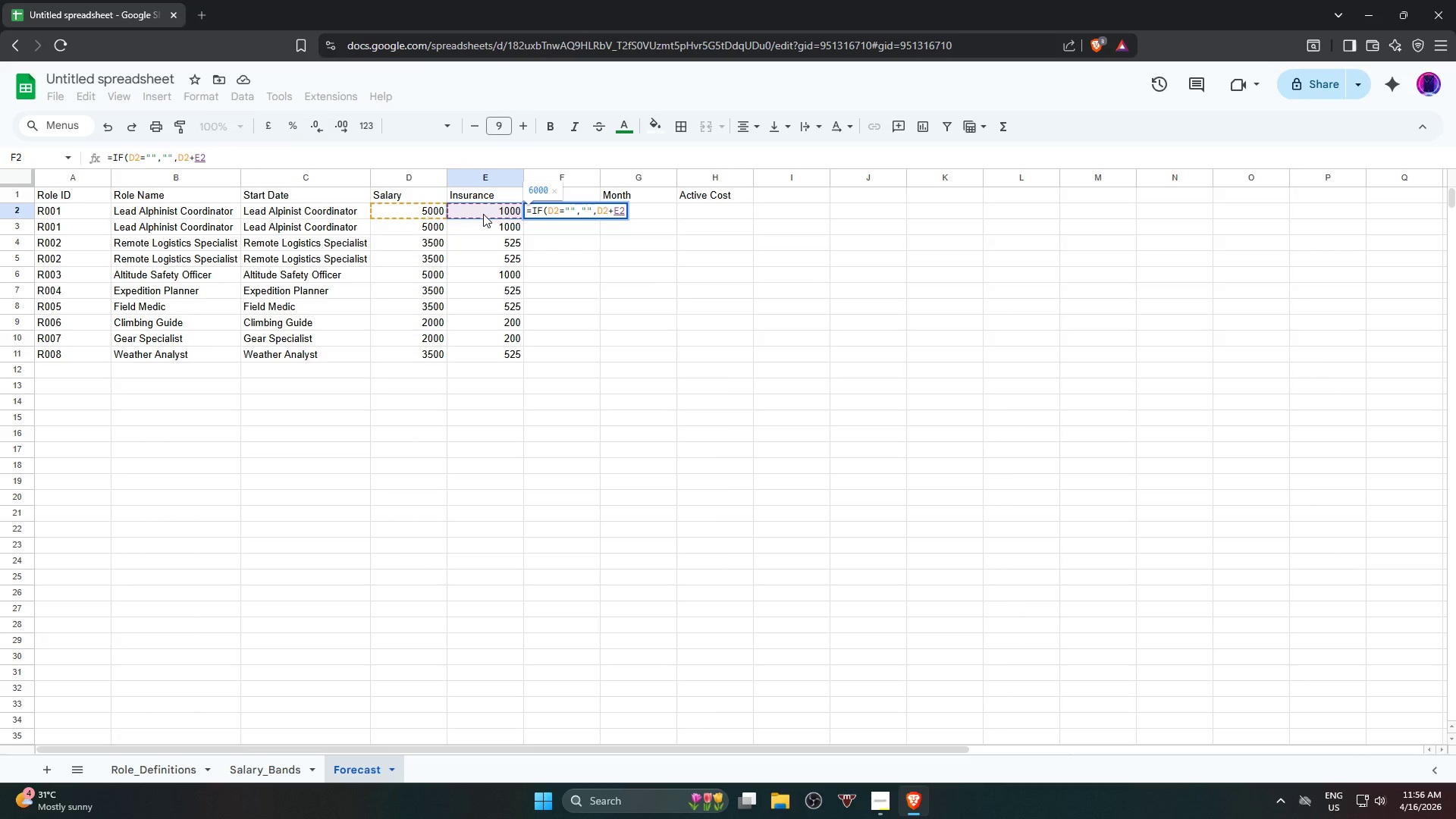 
key(Enter)
 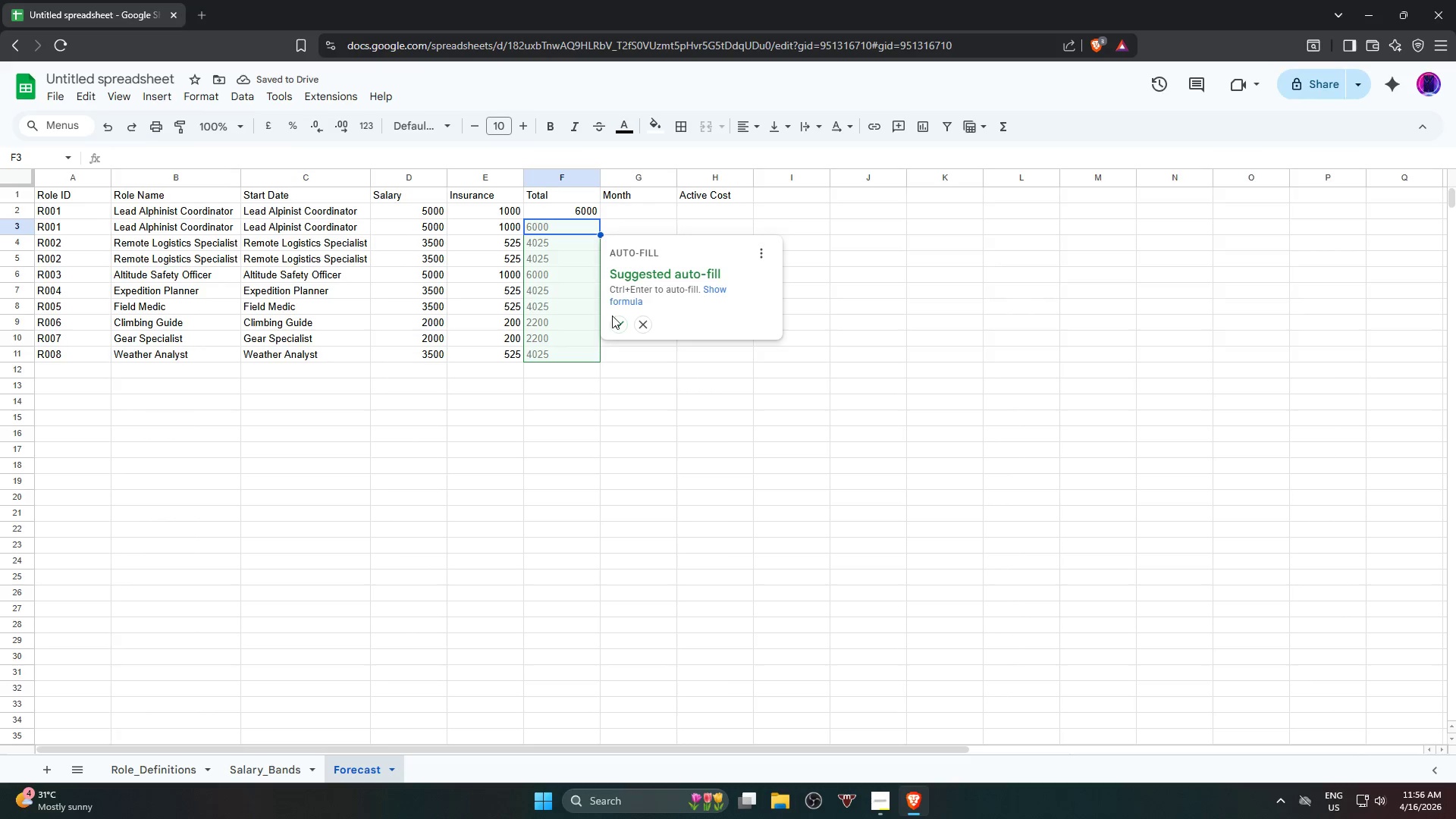 
key(Alt+AltLeft)
 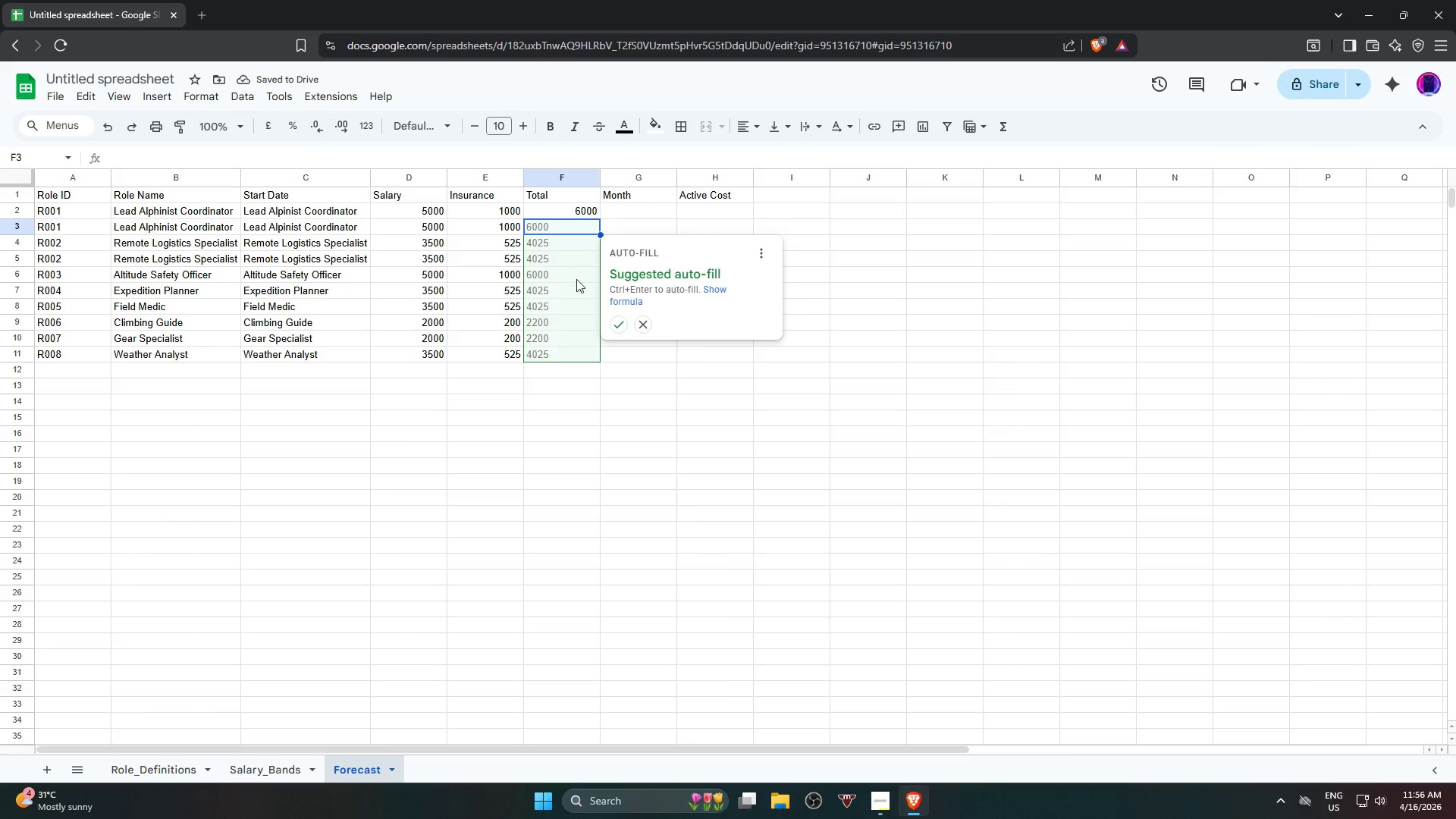 
key(Alt+Tab)